 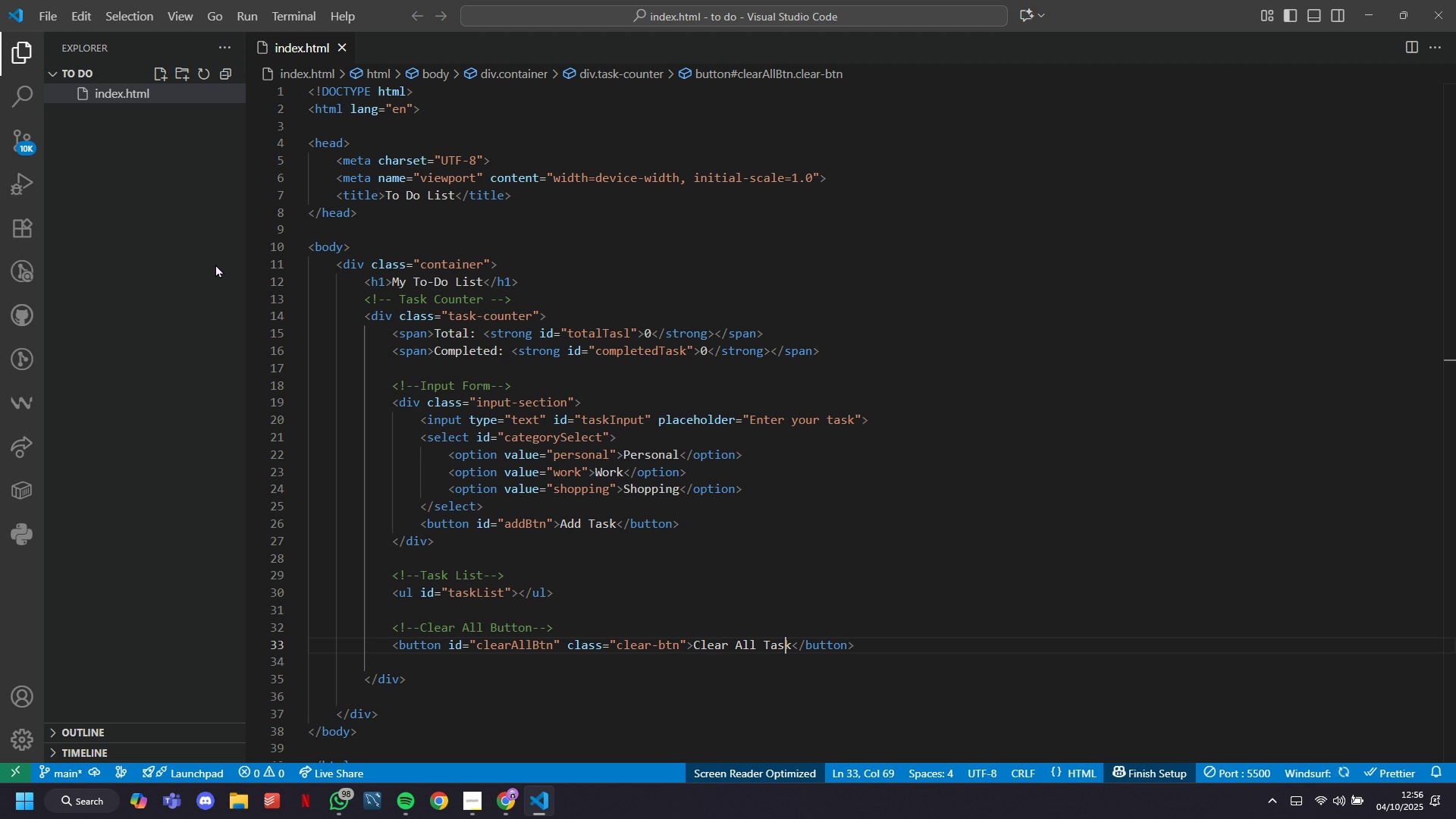 
scroll: coordinate [570, 384], scroll_direction: up, amount: 26.0
 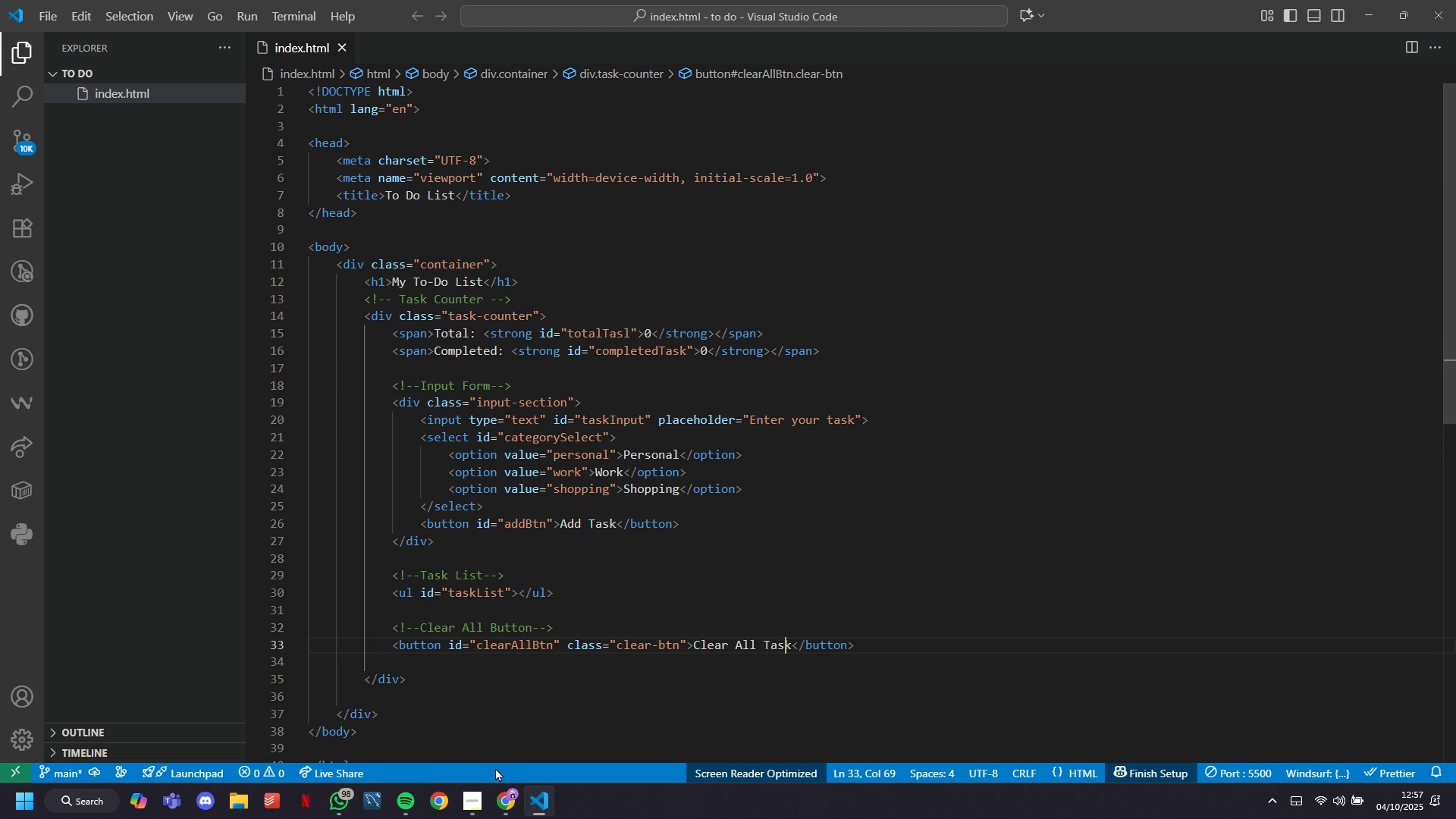 
left_click([510, 806])
 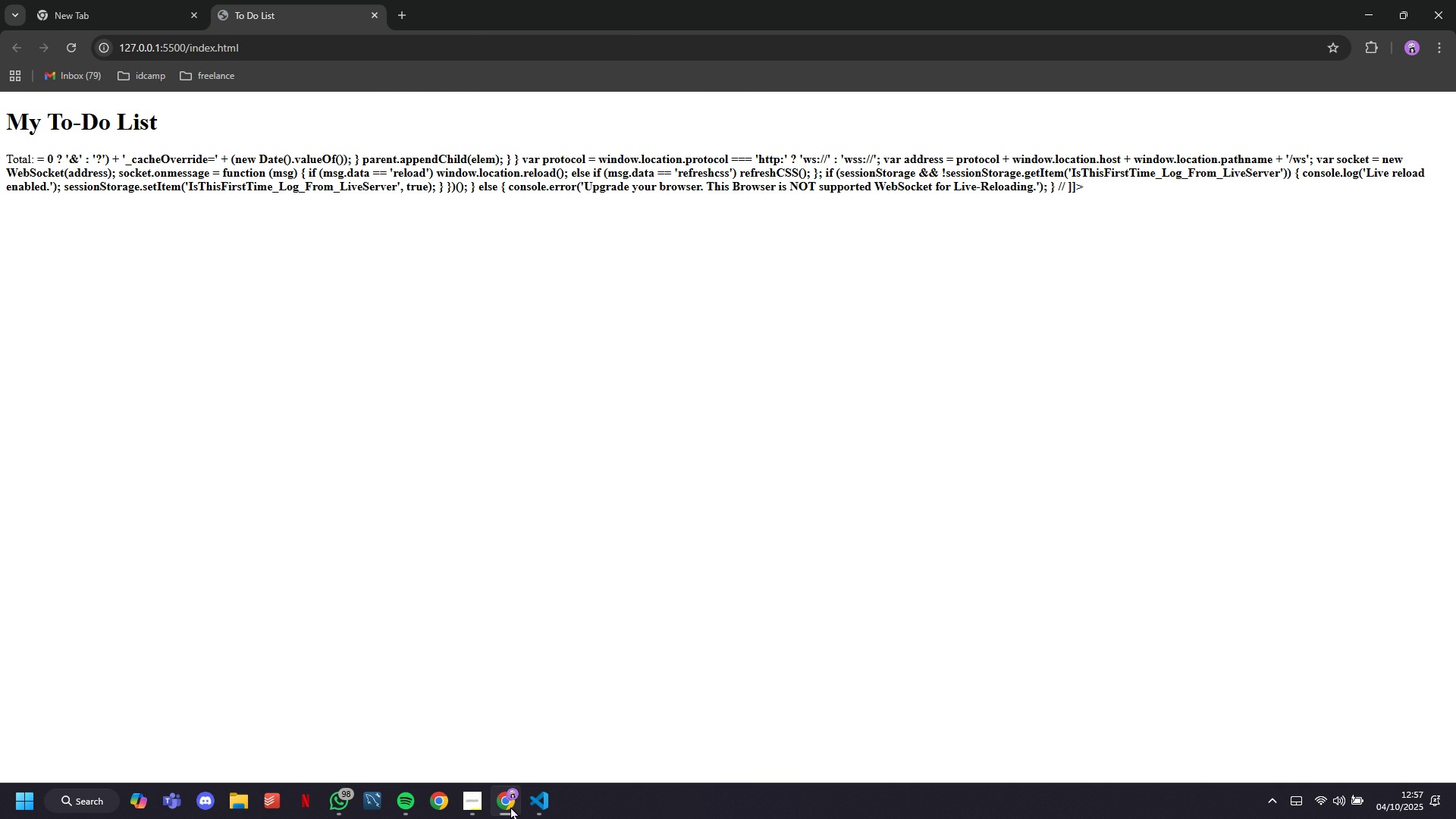 
wait(5.18)
 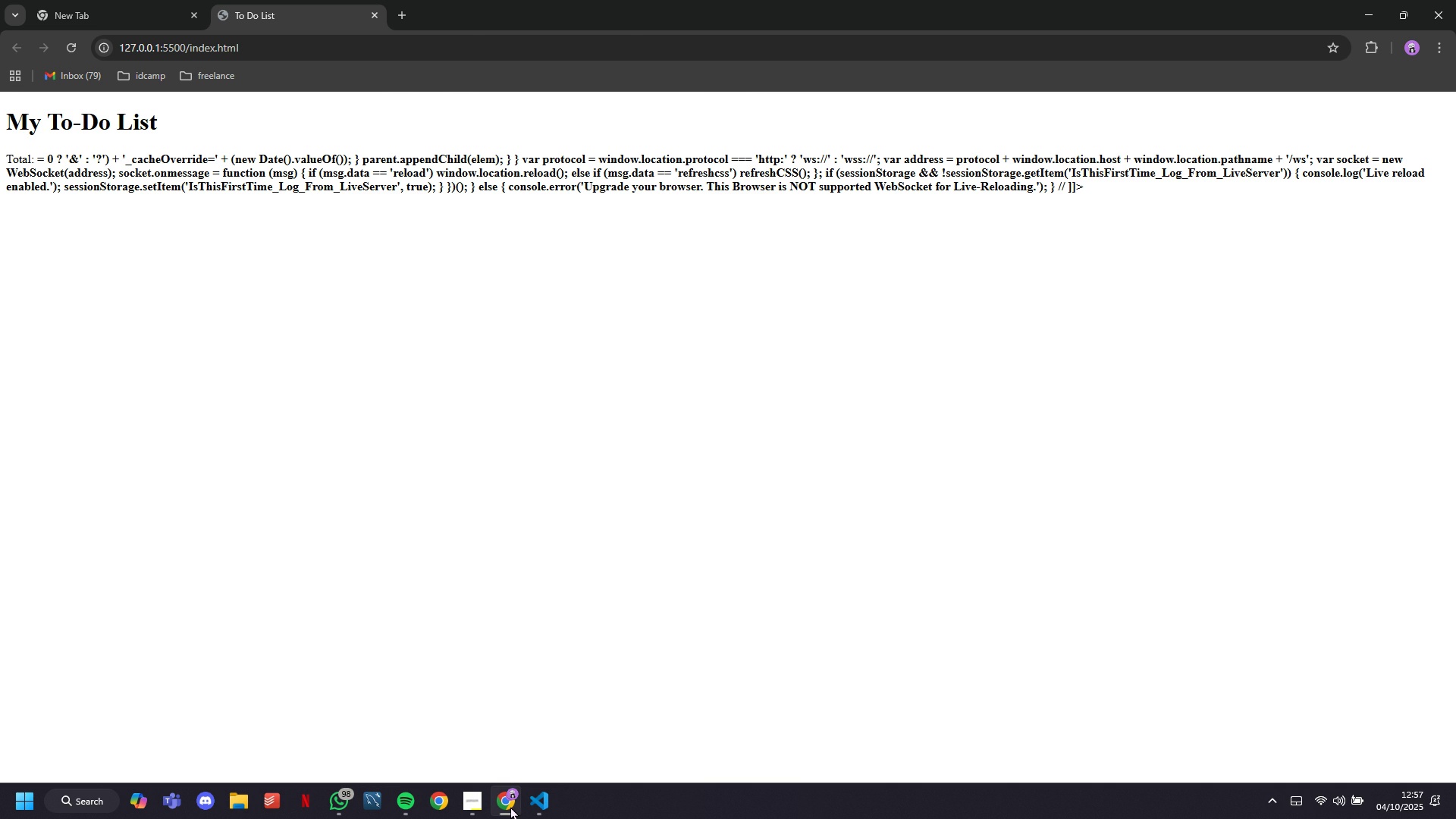 
left_click([510, 806])
 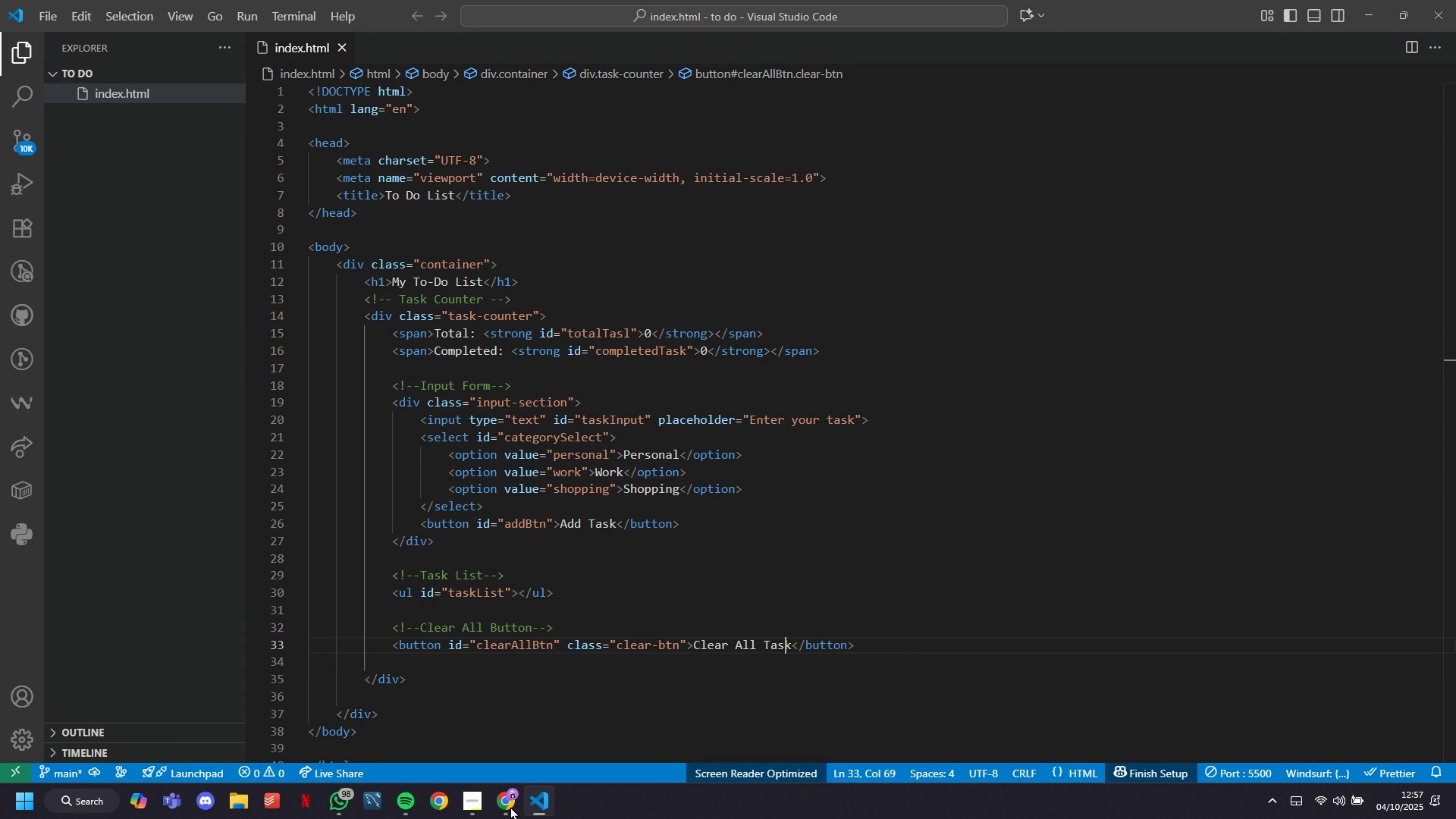 
scroll: coordinate [611, 488], scroll_direction: down, amount: 3.0
 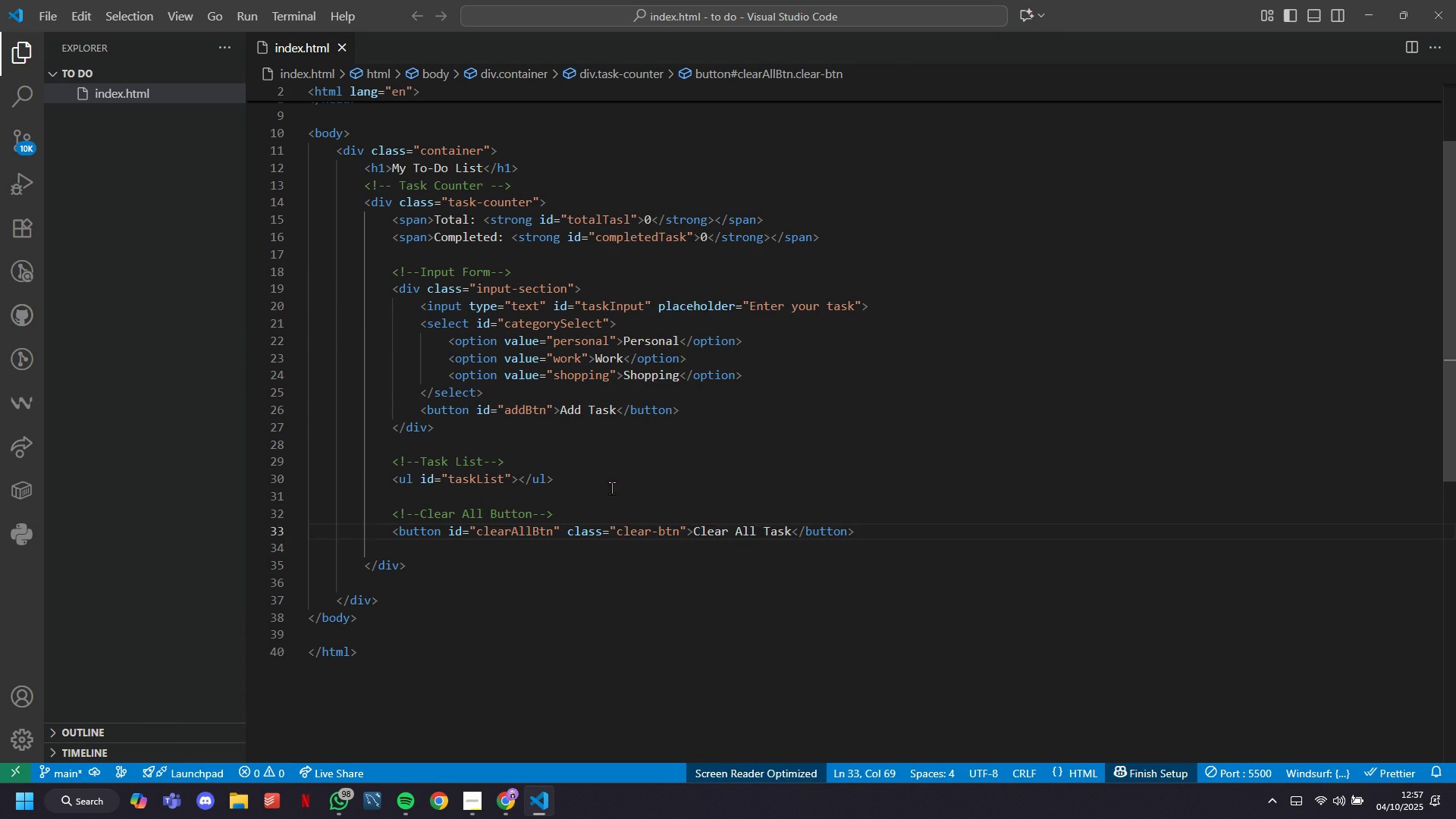 
right_click([611, 488])
 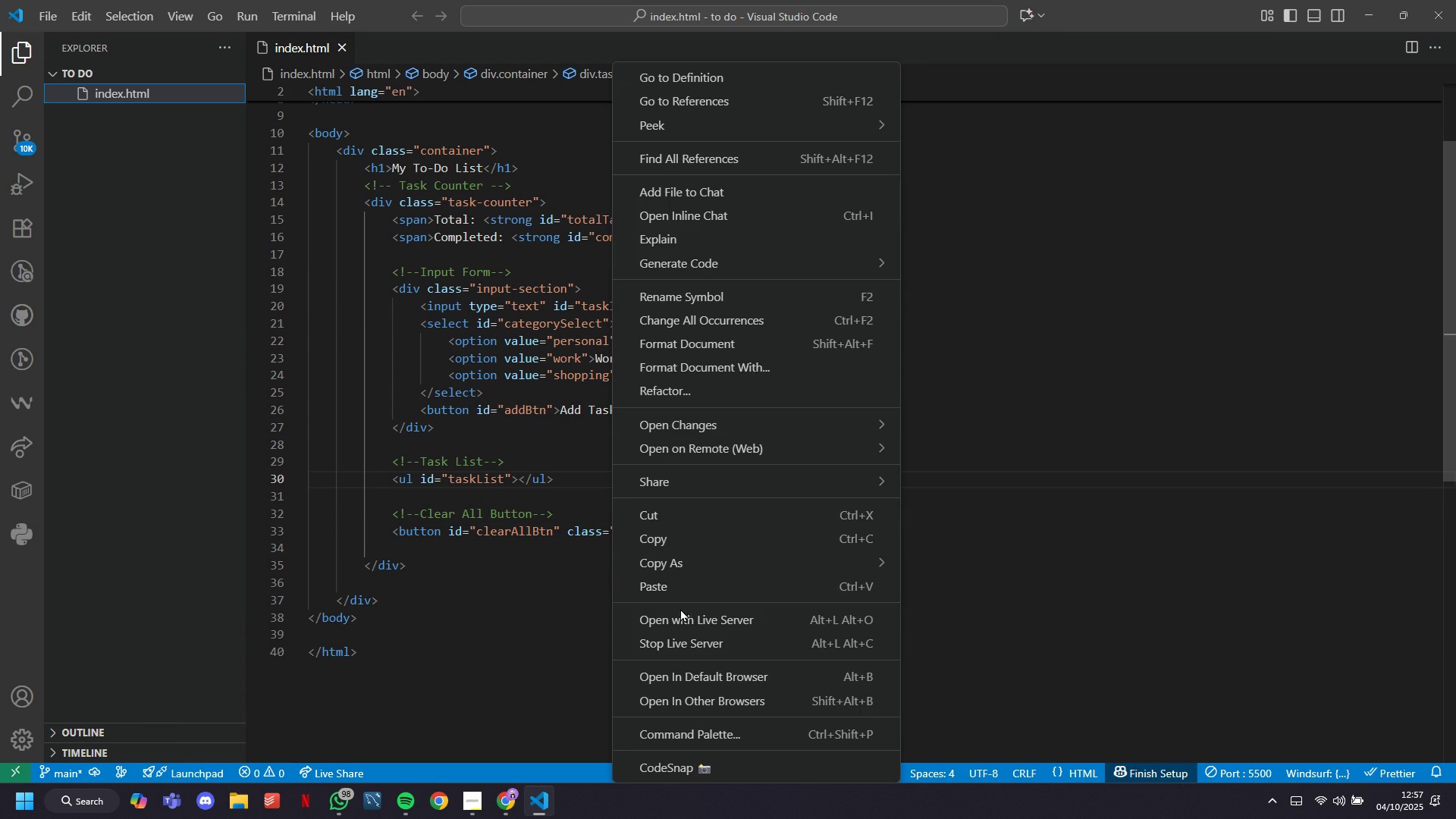 
left_click([685, 613])
 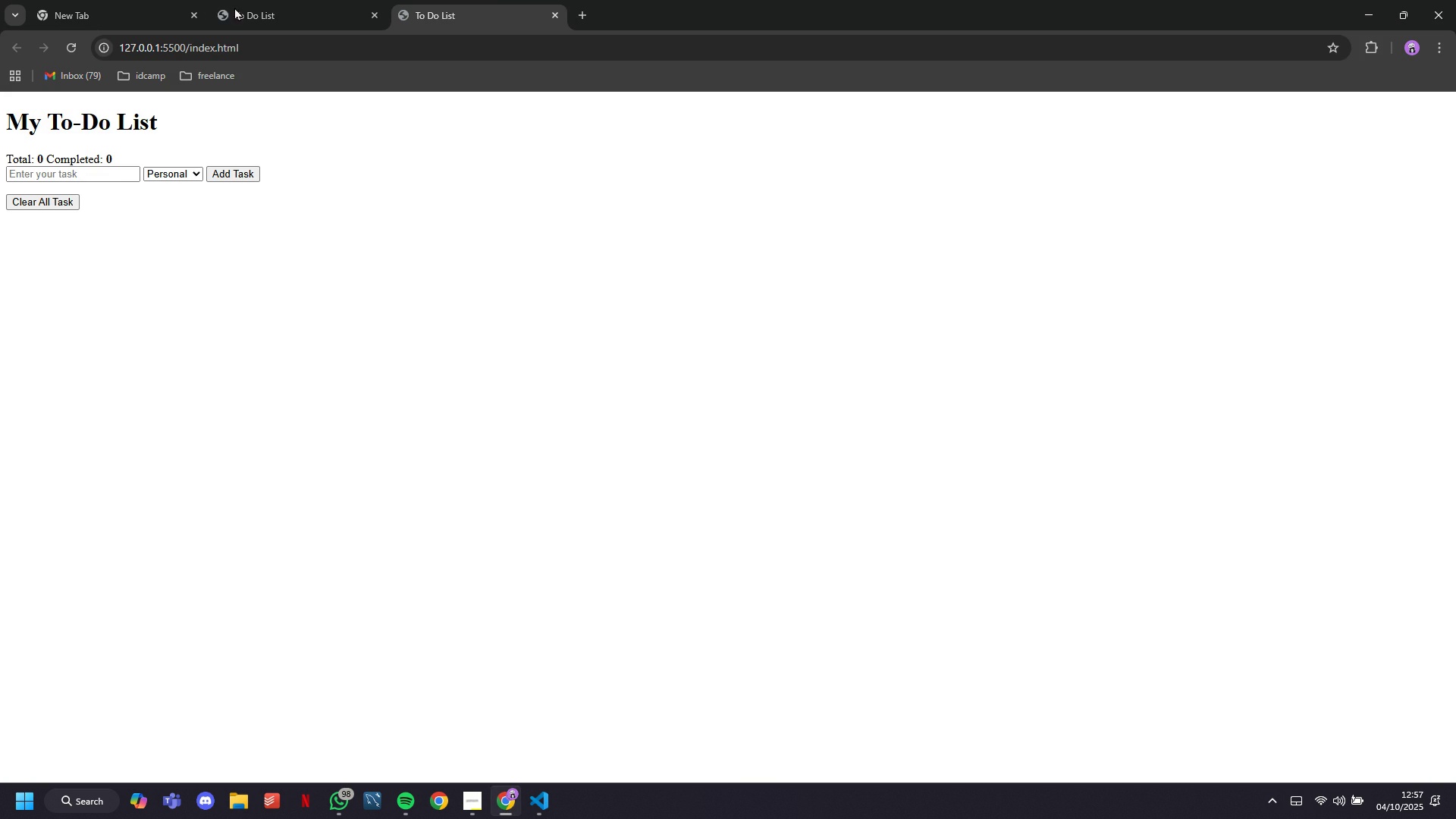 
left_click([322, 0])
 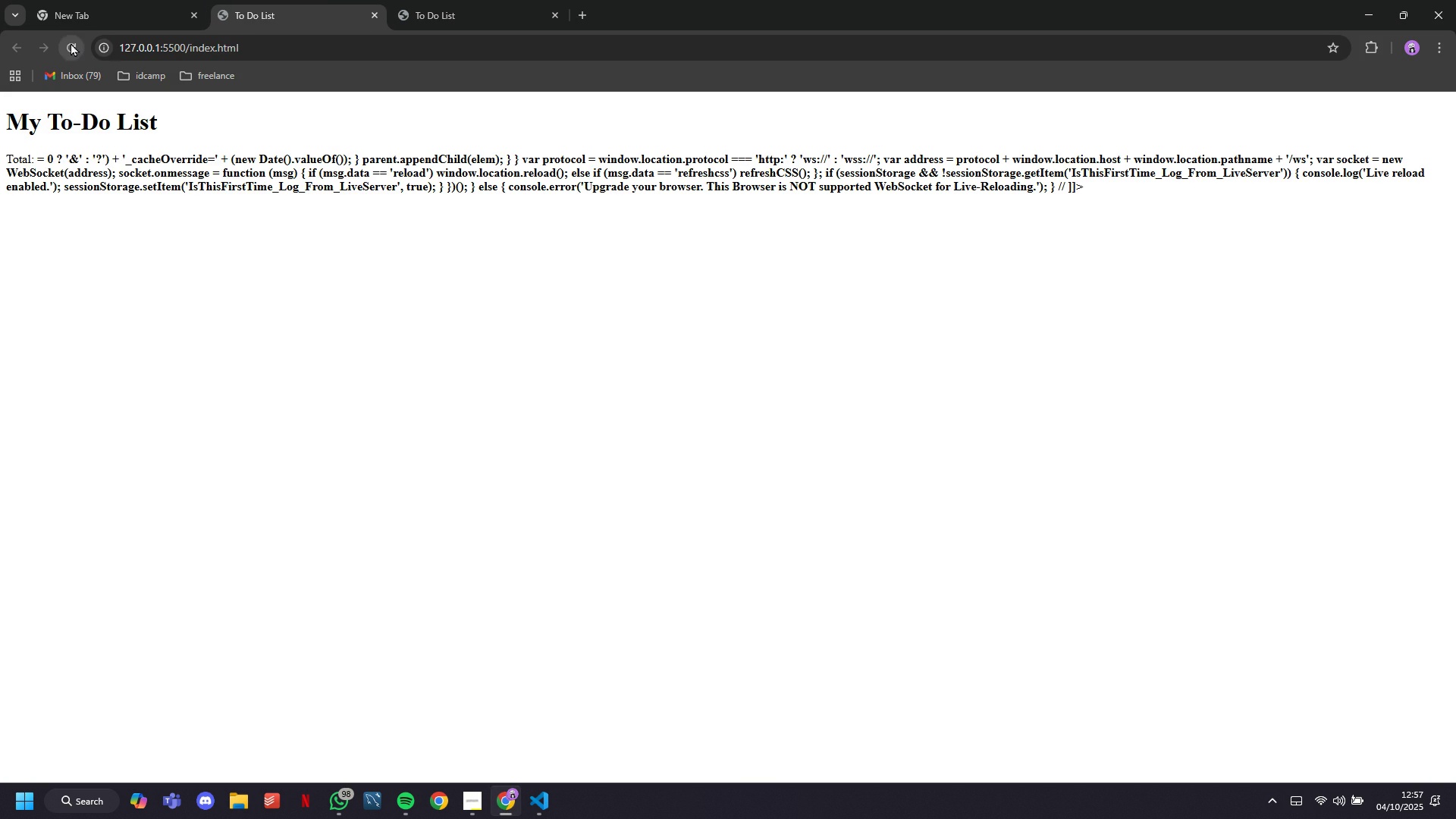 
left_click([71, 44])
 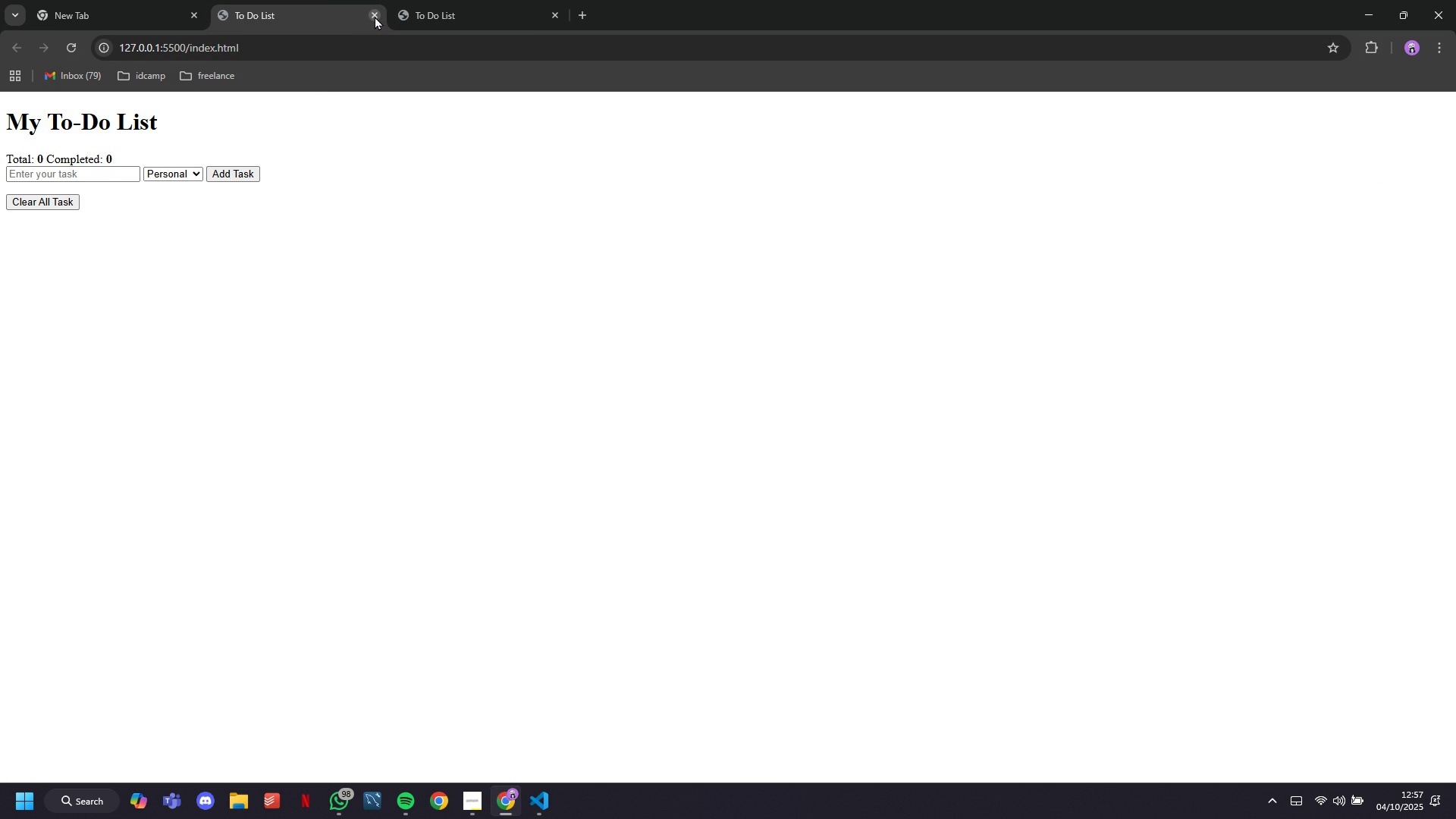 
left_click([375, 16])
 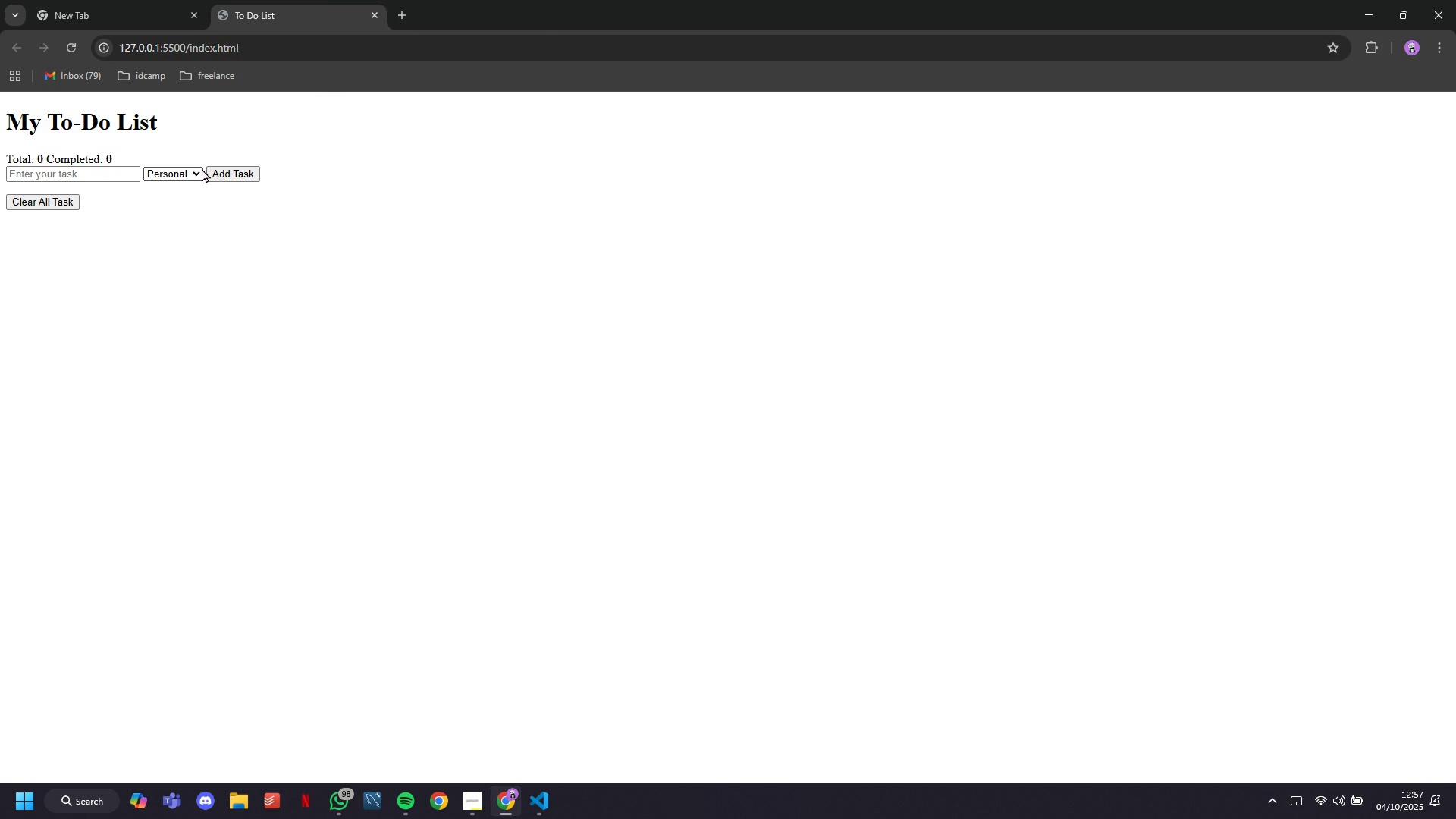 
left_click([200, 168])
 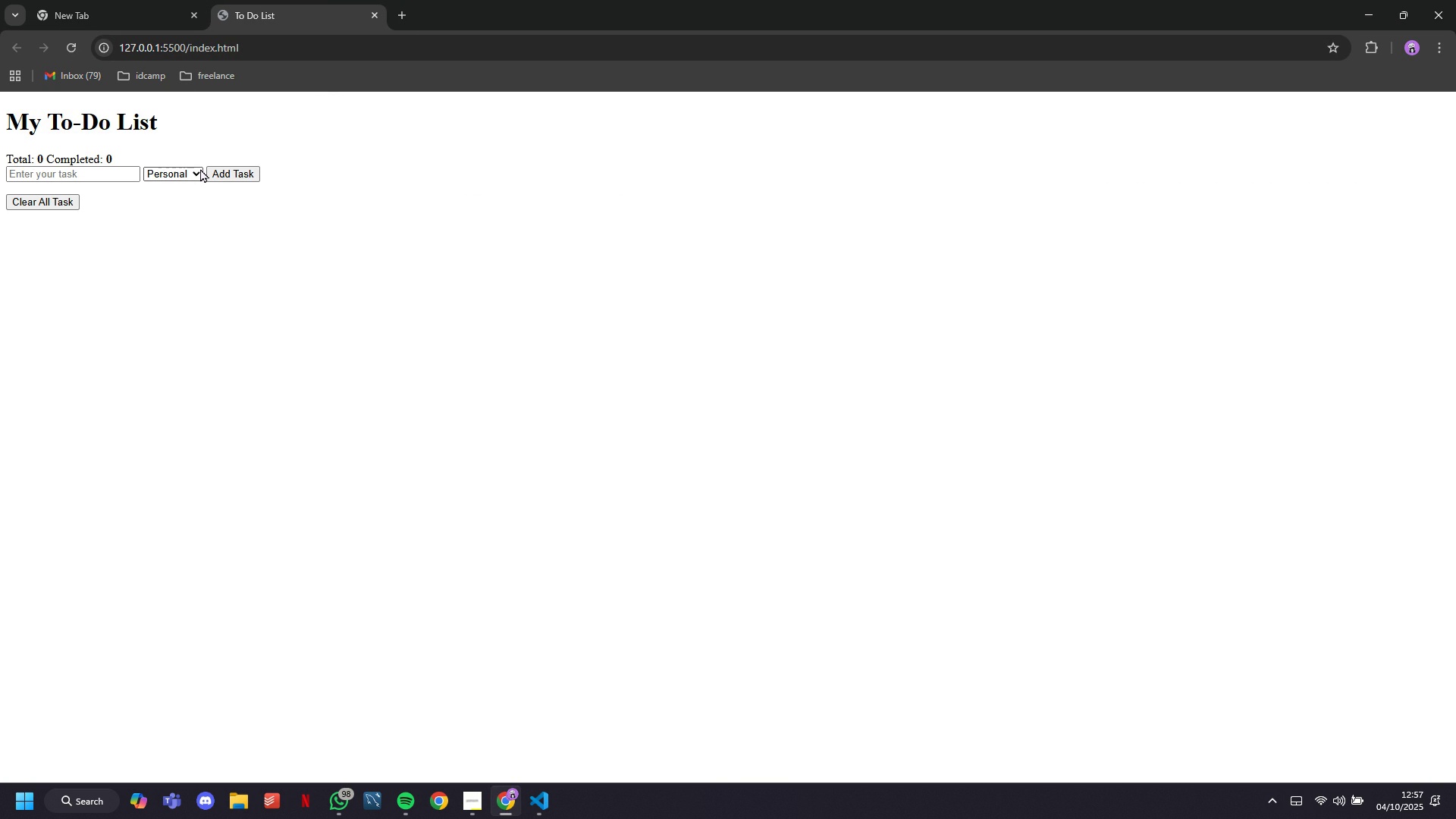 
left_click([200, 168])
 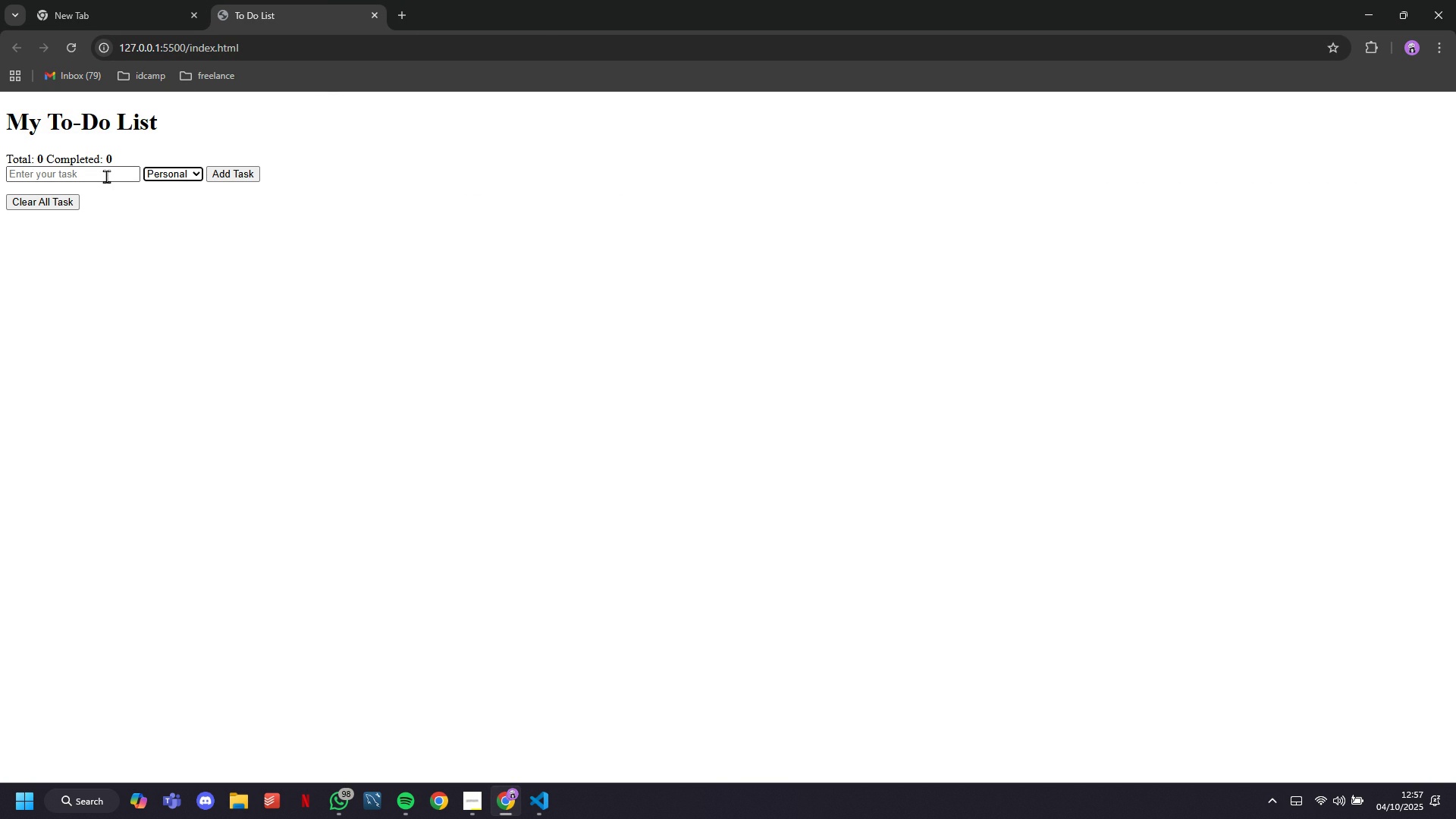 
left_click([106, 176])
 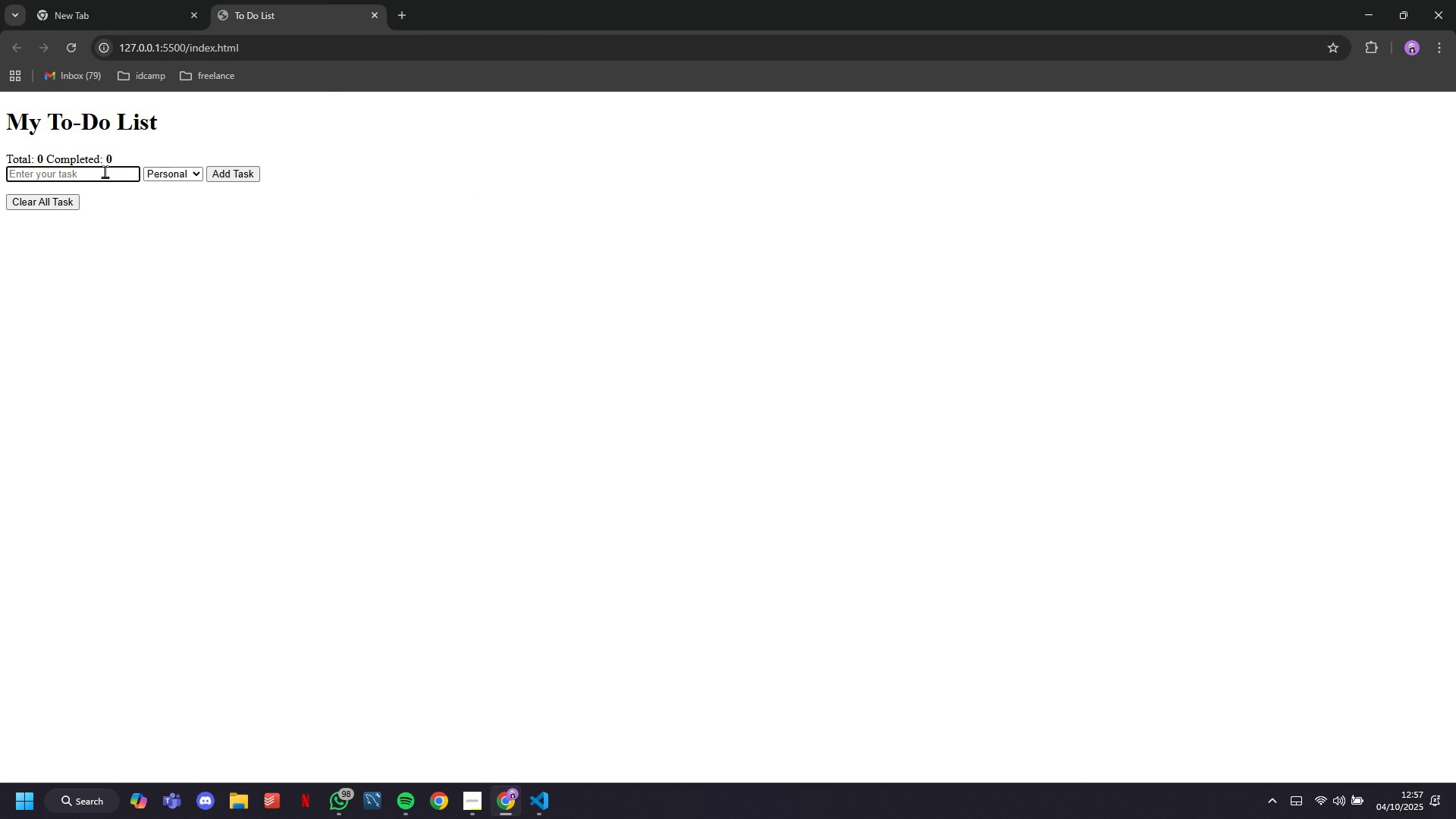 
type(12)
 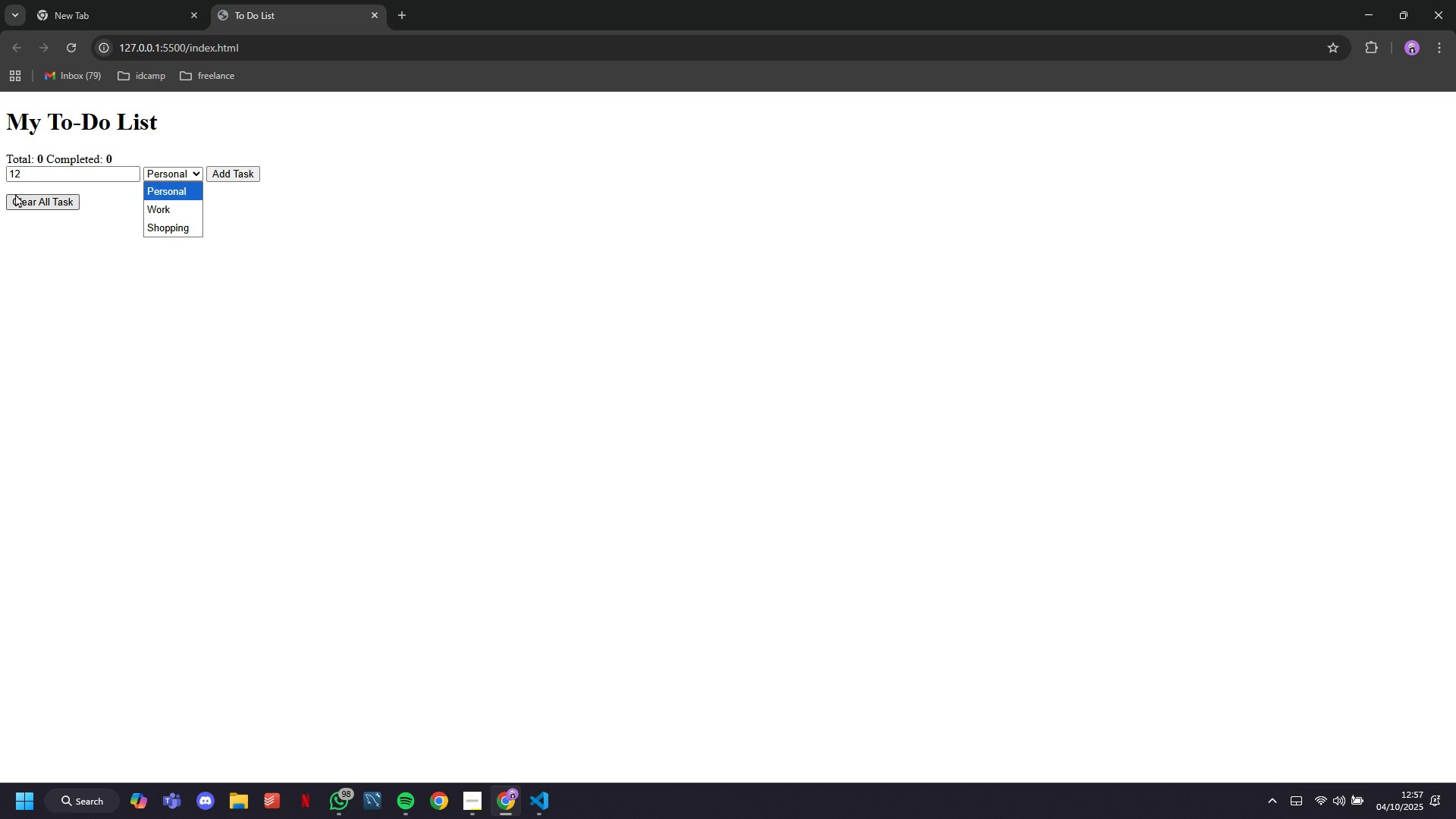 
left_click([28, 197])
 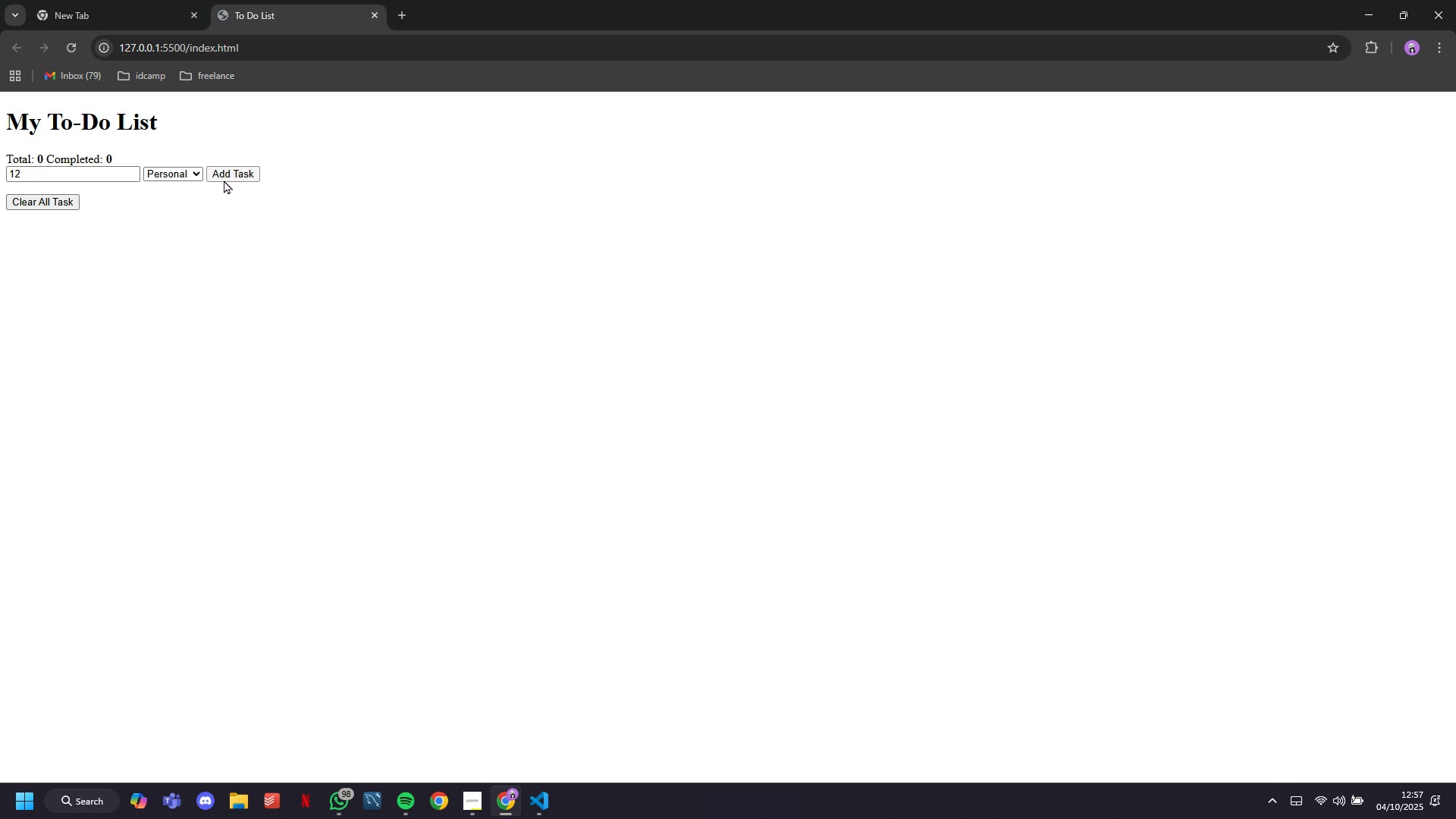 
left_click([224, 180])
 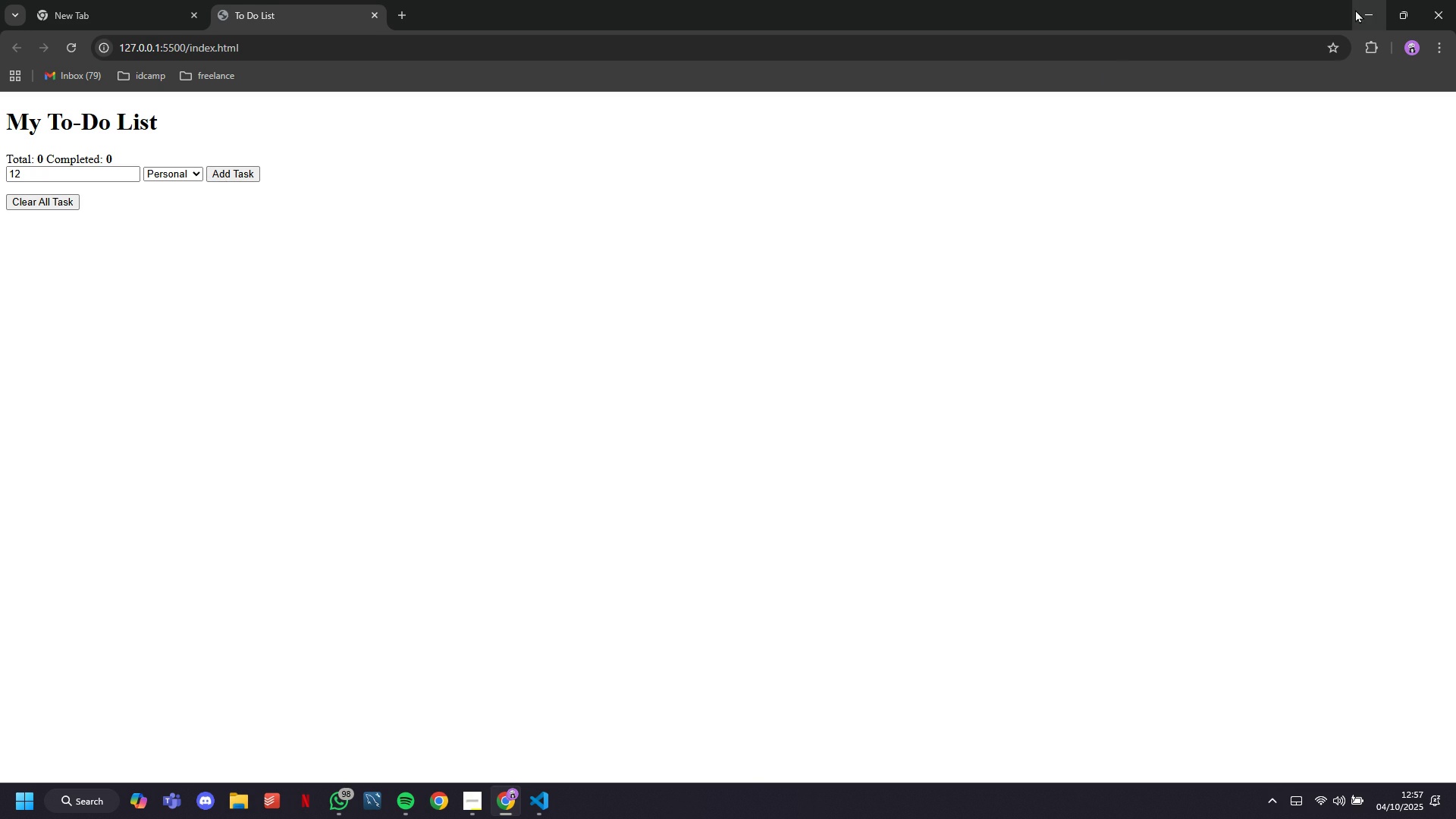 
left_click([1356, 11])
 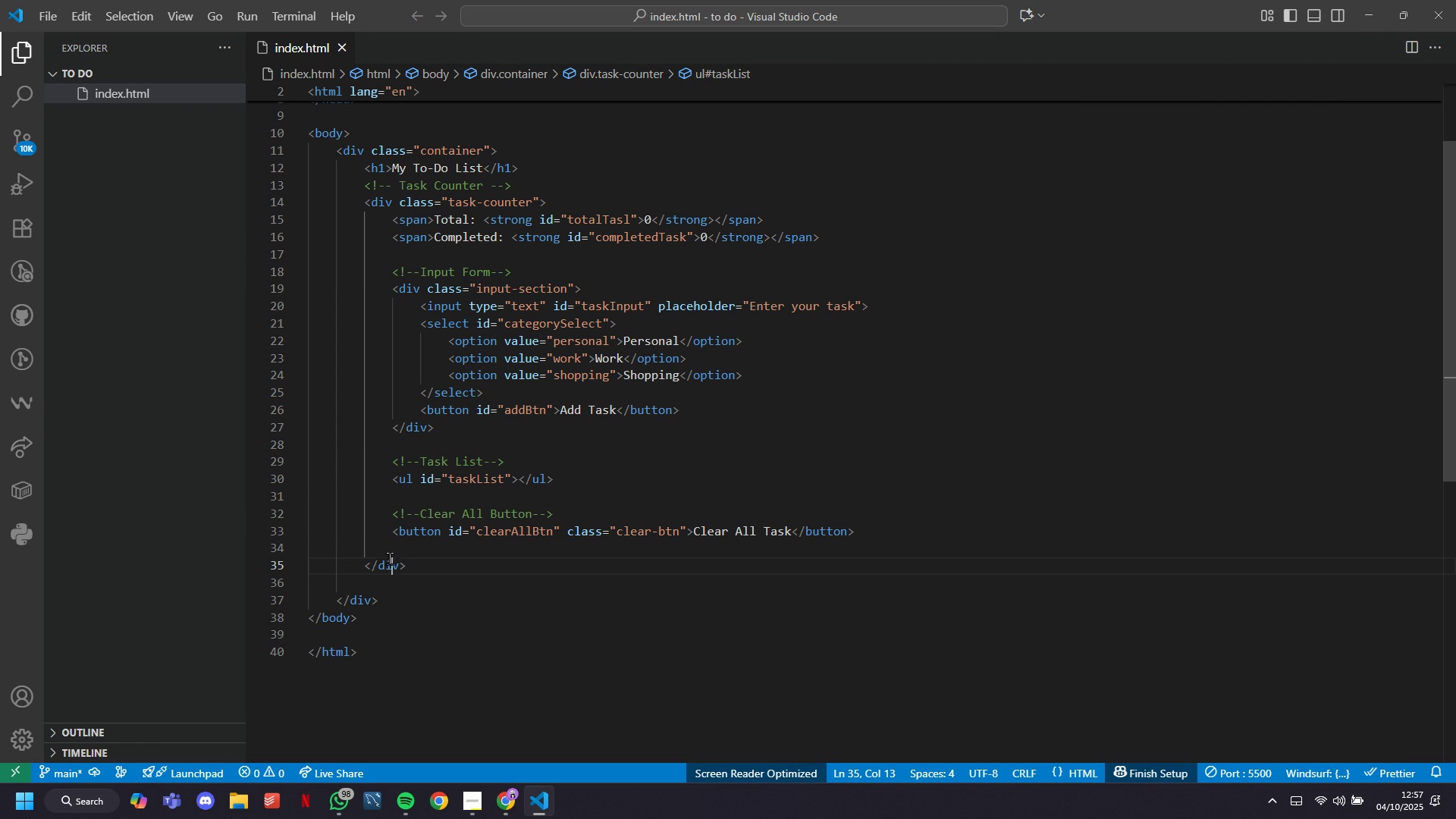 
left_click([389, 558])